 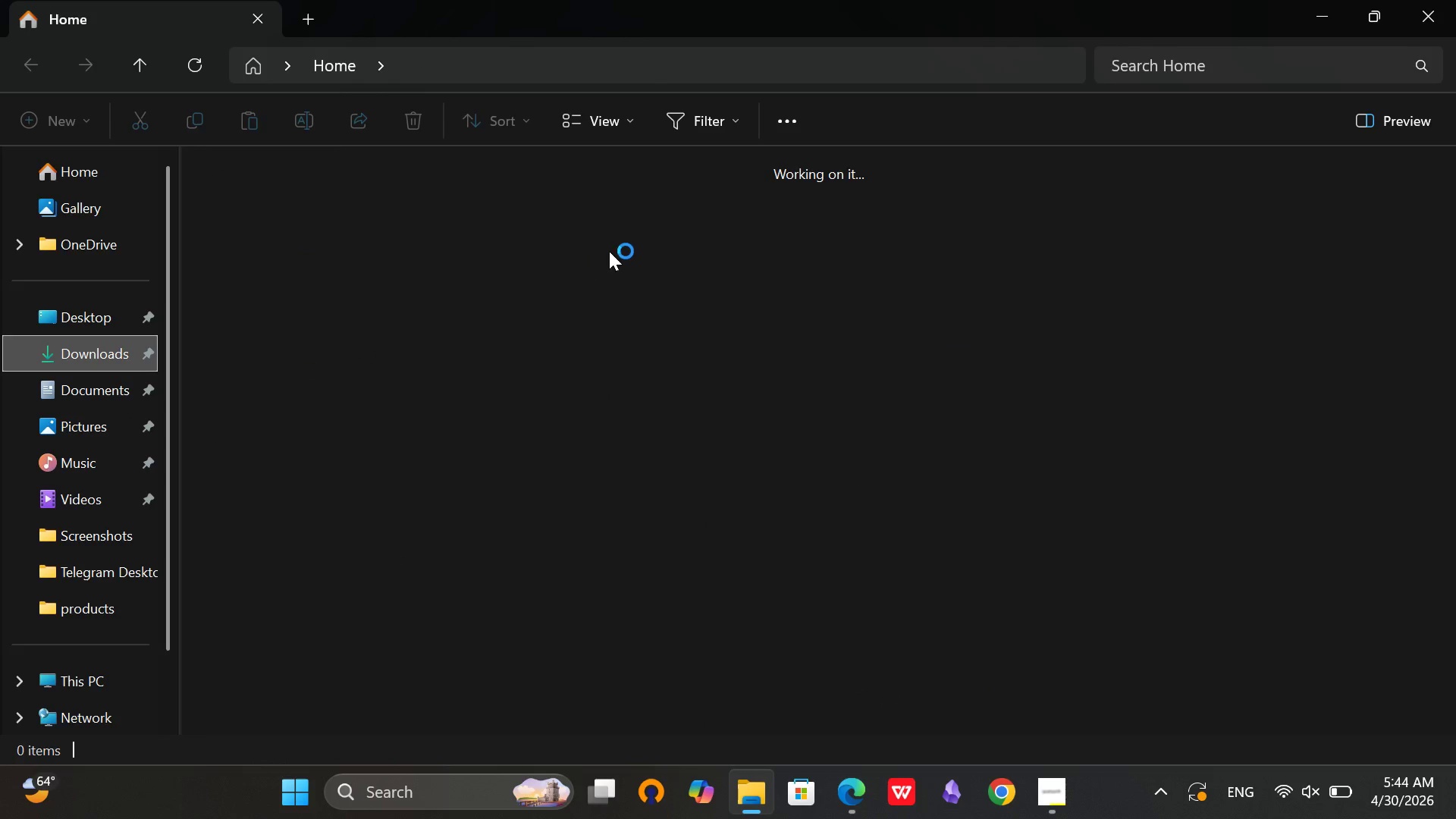 
mouse_move([689, 429])
 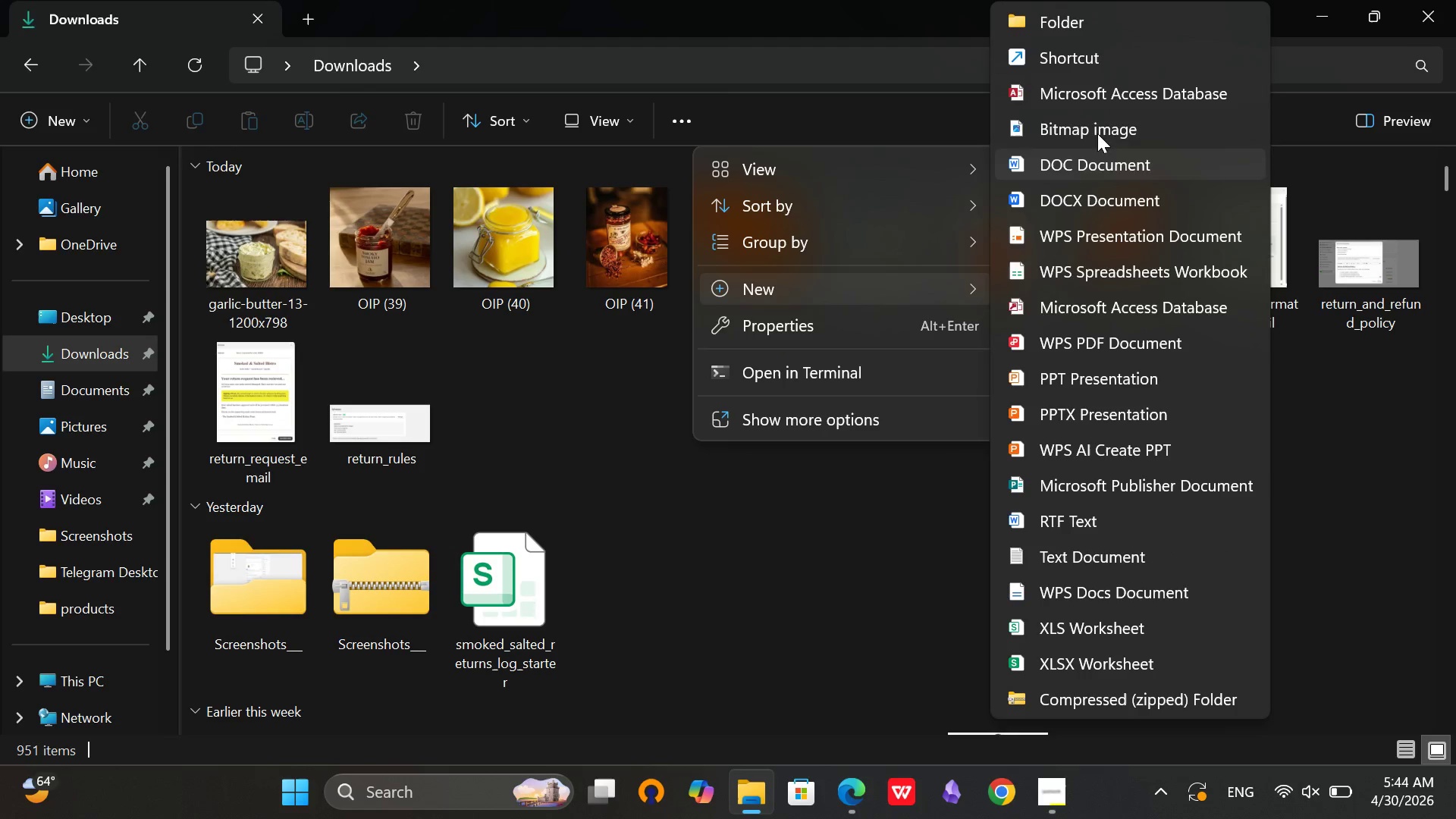 
left_click([1097, 30])
 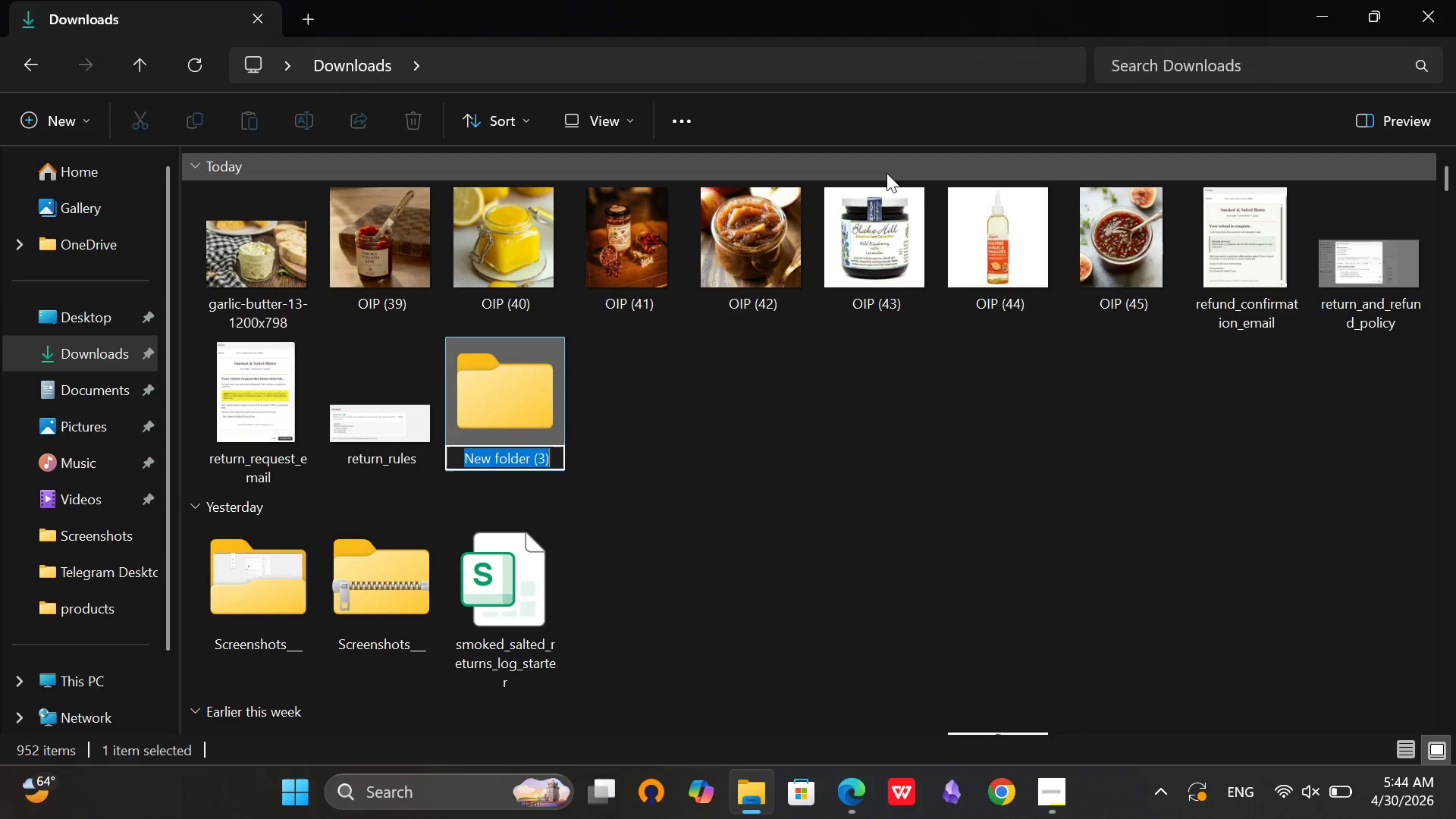 
key(Backspace)
type(Workflow Screenshots)
 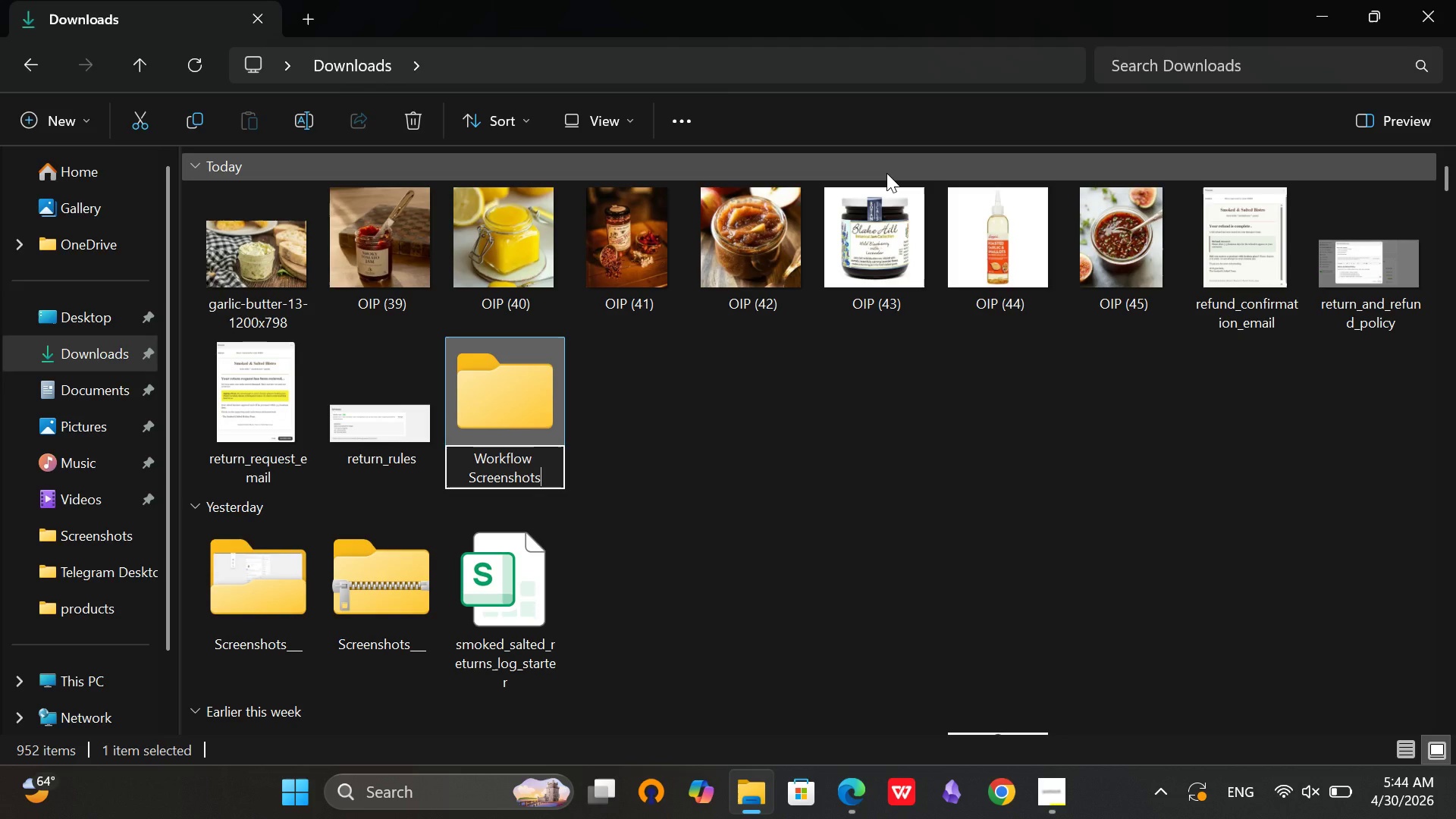 
key(Enter)
 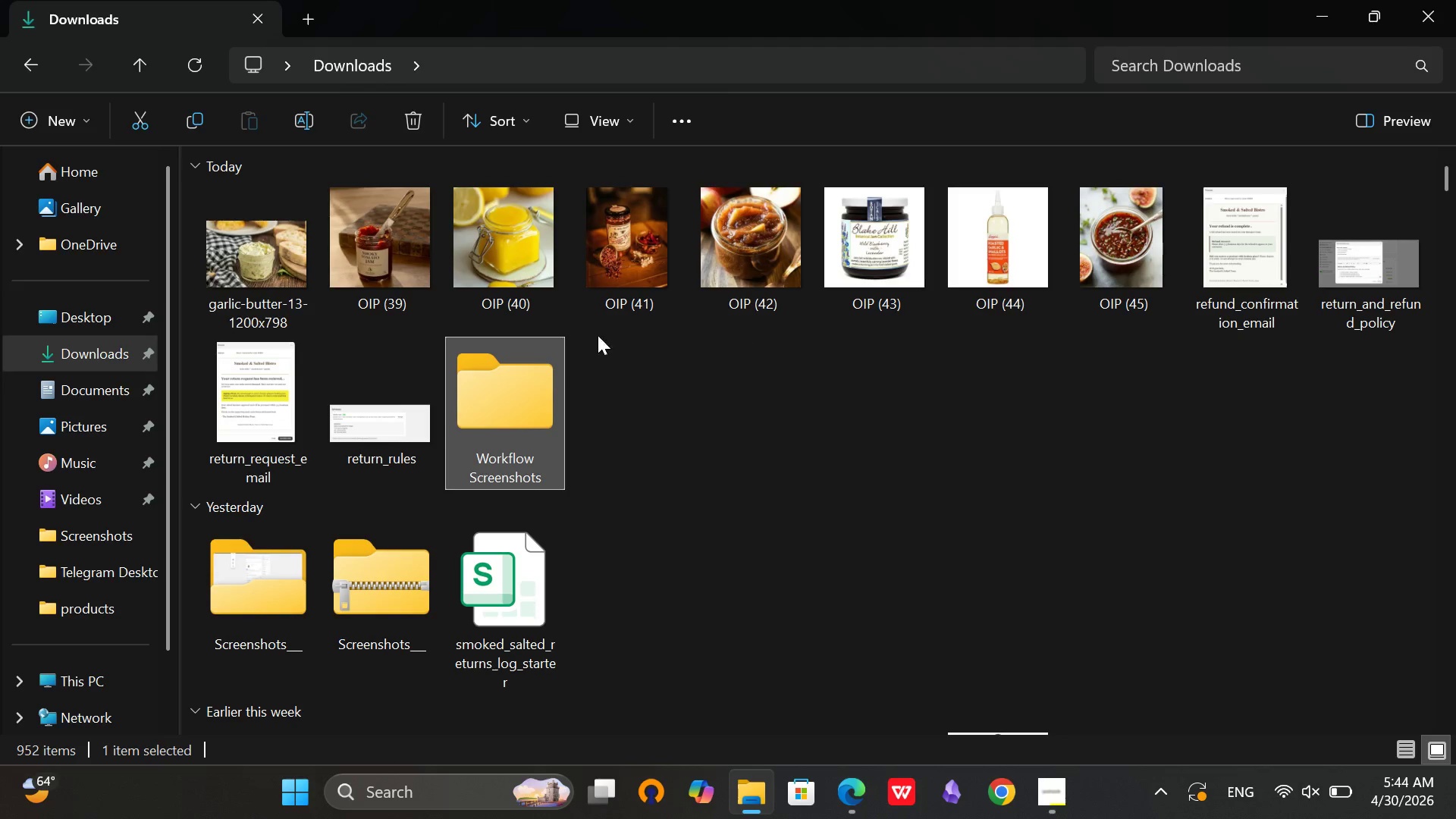 
left_click_drag(start_coordinate=[349, 403], to_coordinate=[500, 425])
 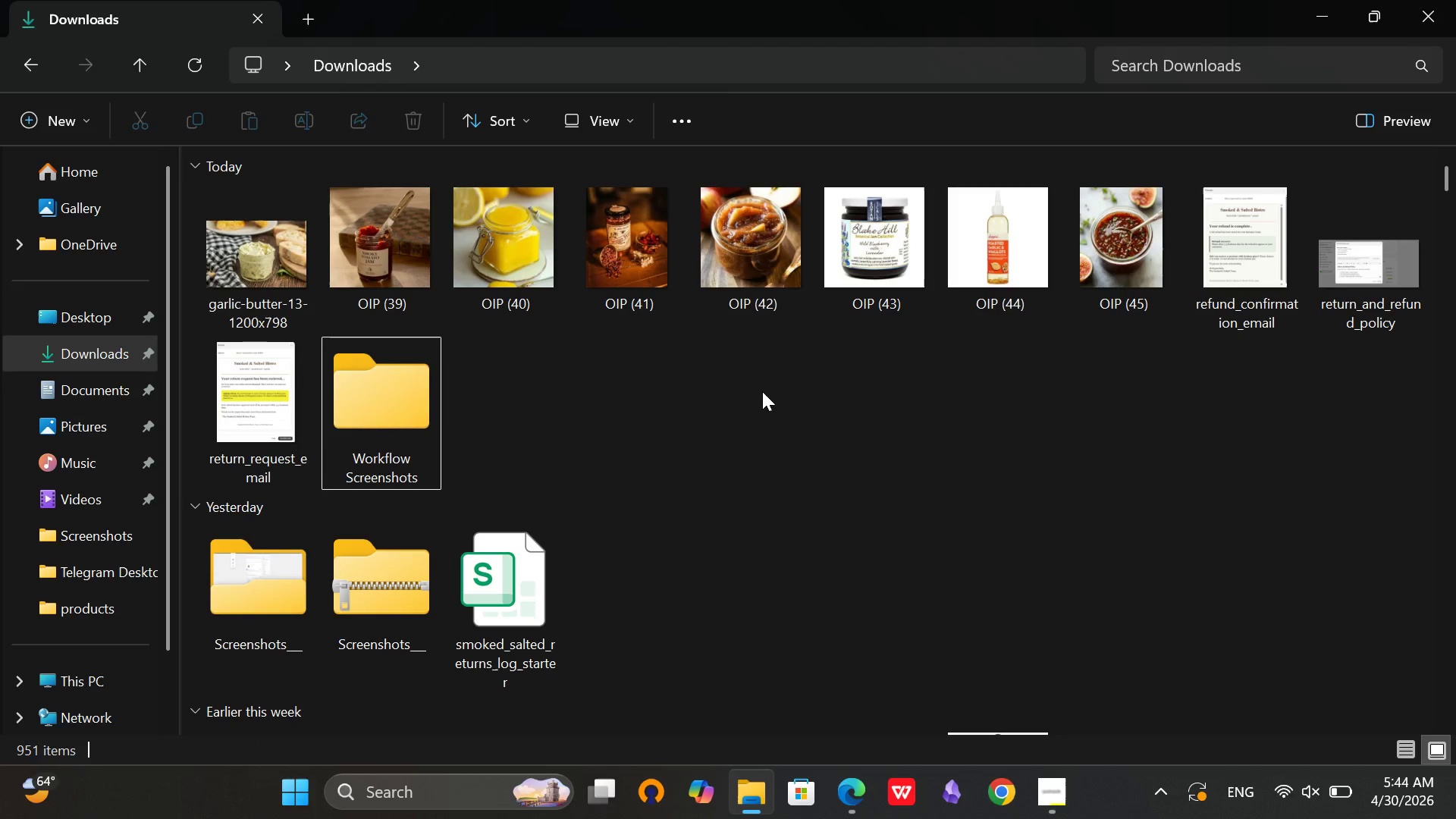 
left_click_drag(start_coordinate=[1379, 287], to_coordinate=[397, 426])
 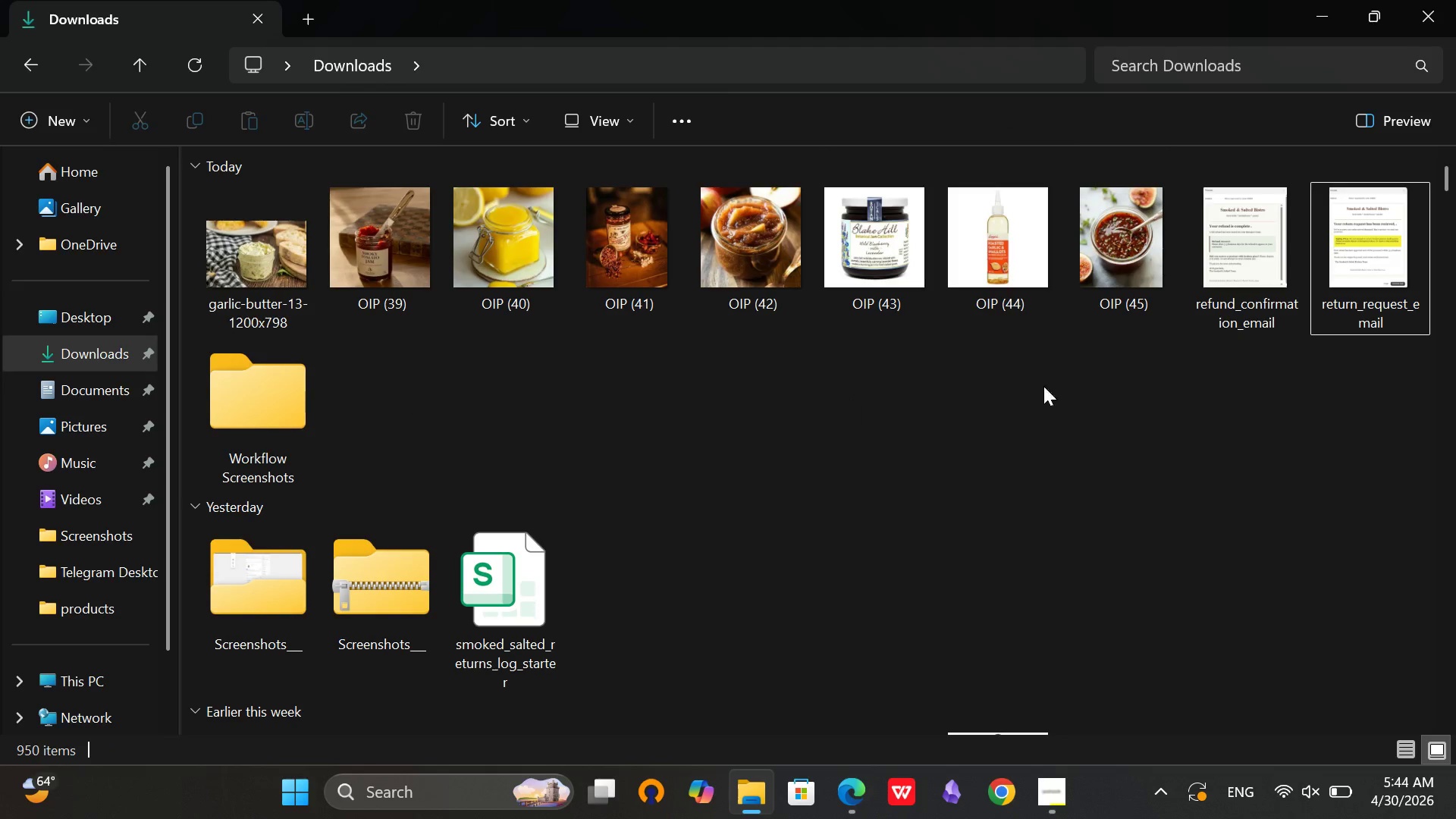 
right_click([267, 443])
 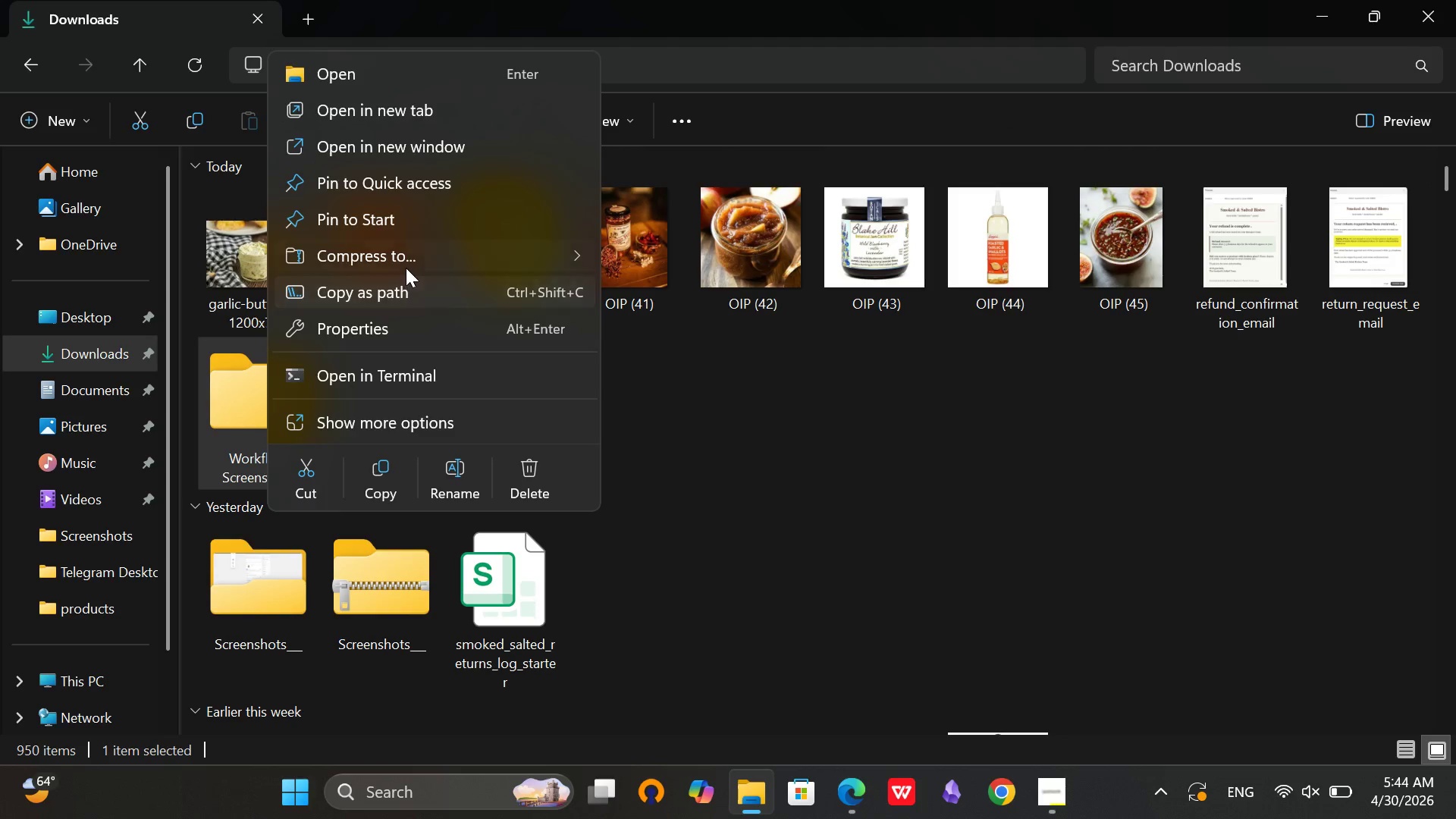 
left_click([620, 263])
 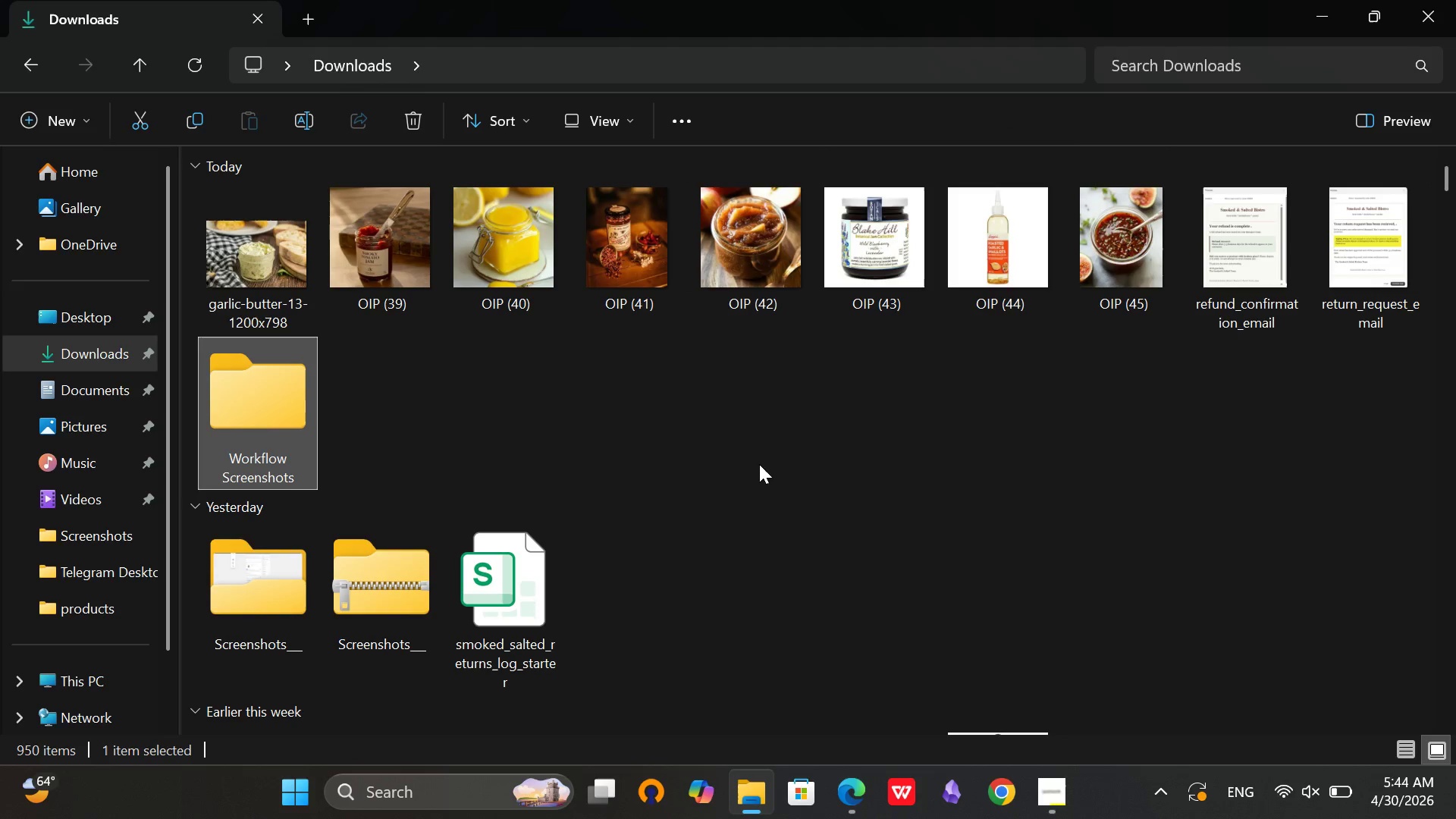 
left_click([780, 452])
 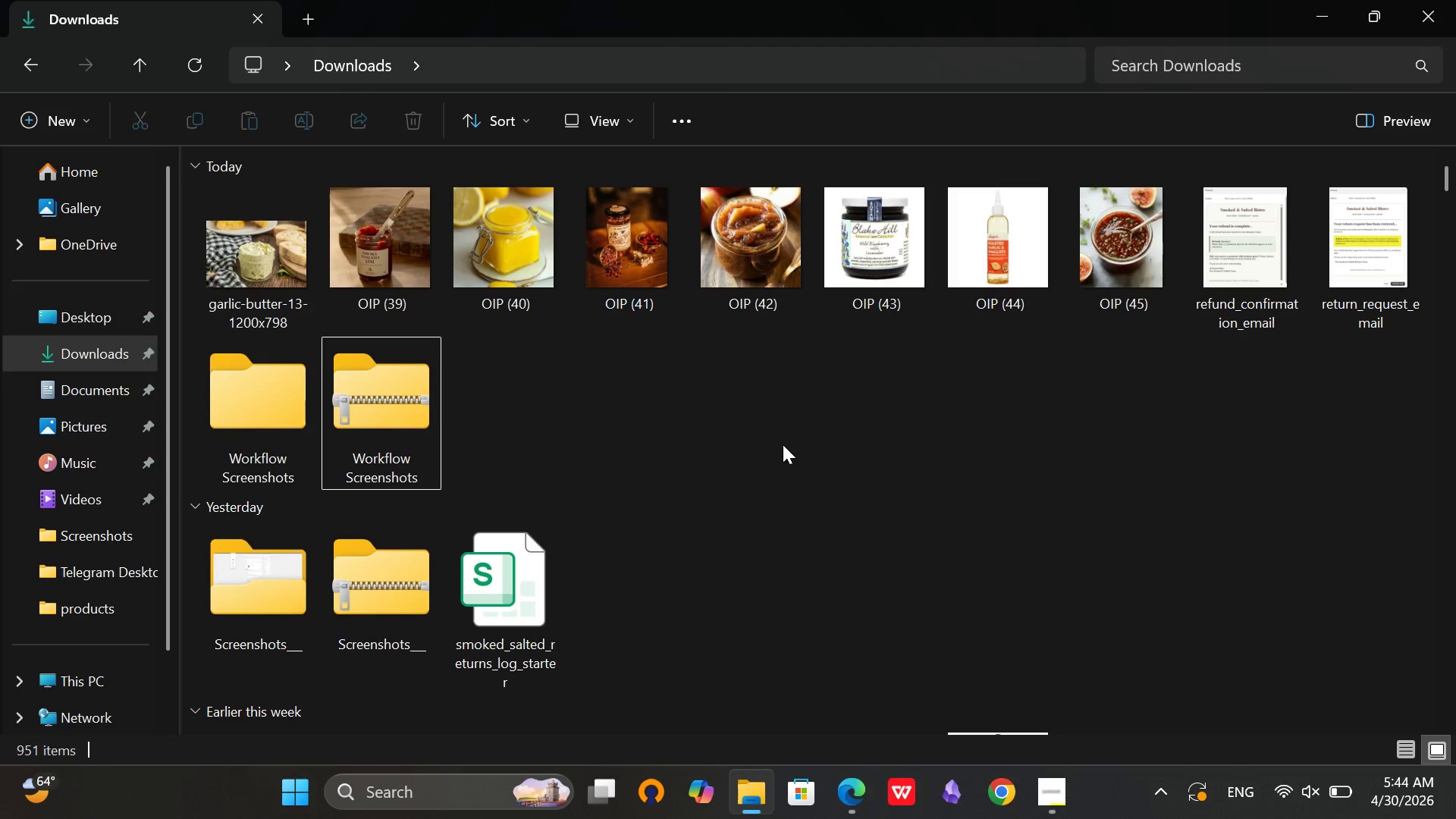 
right_click([794, 433])
 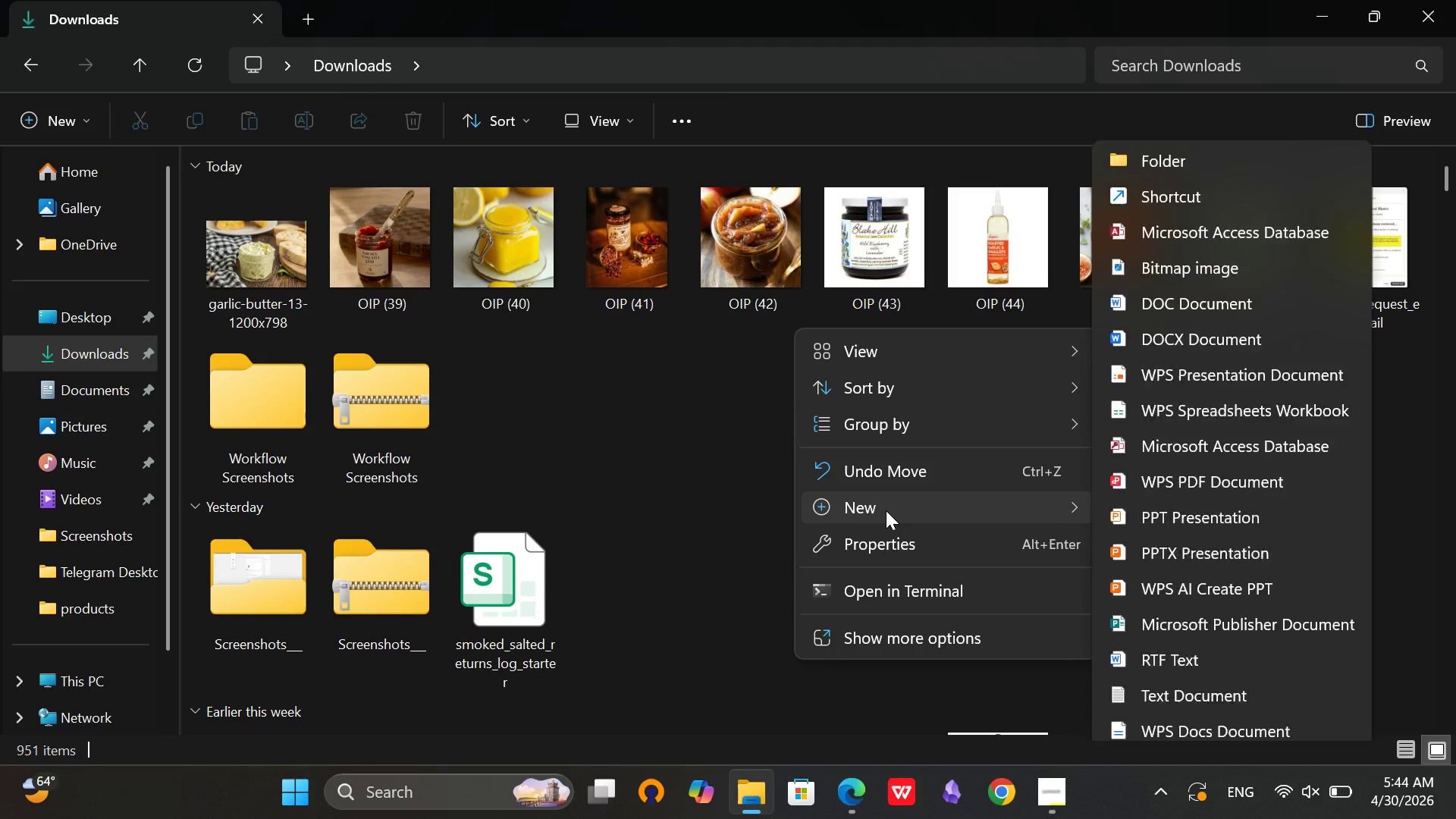 
left_click([1151, 20])
 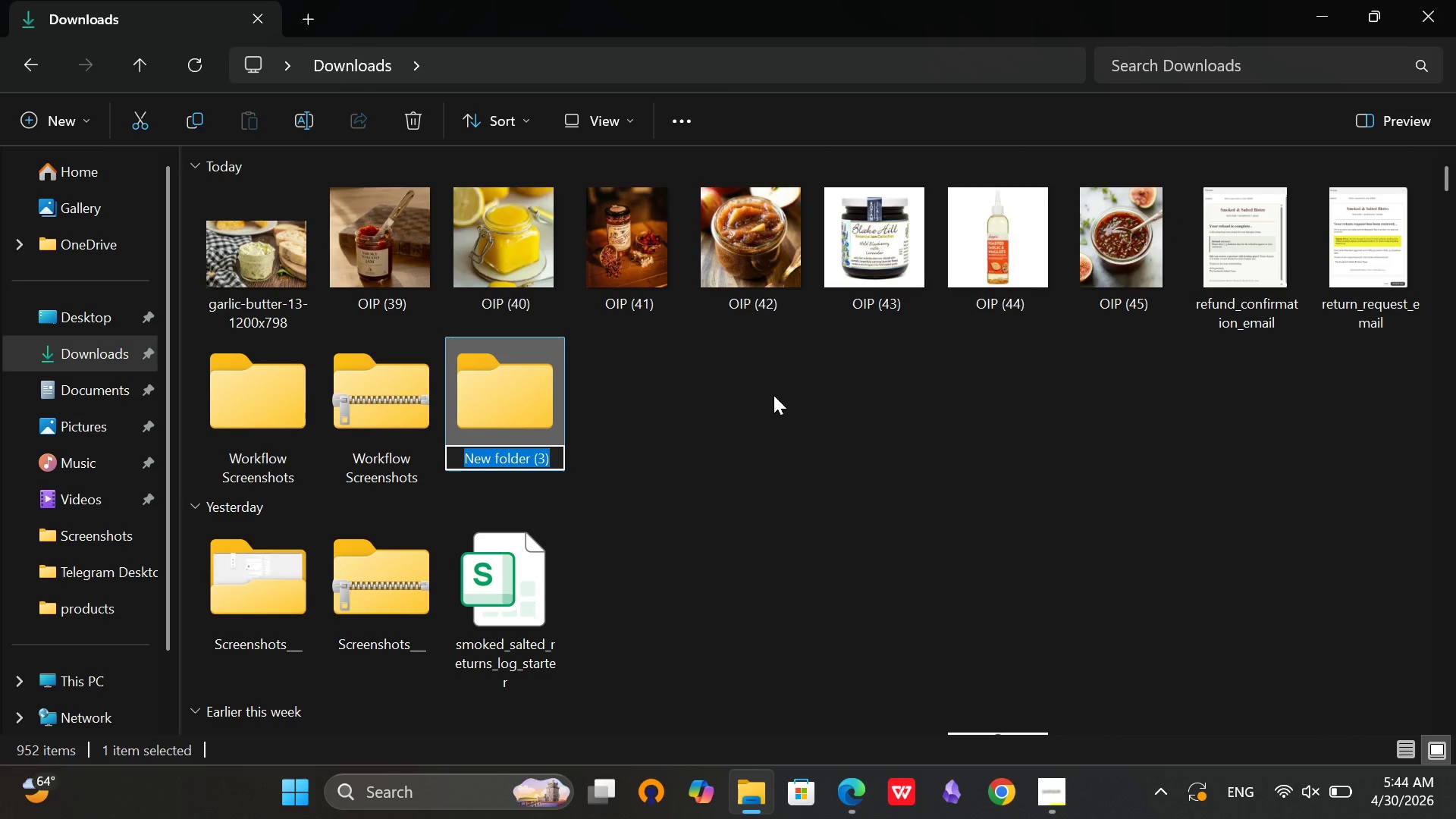 
key(Backspace)
type(Notification Preview)
 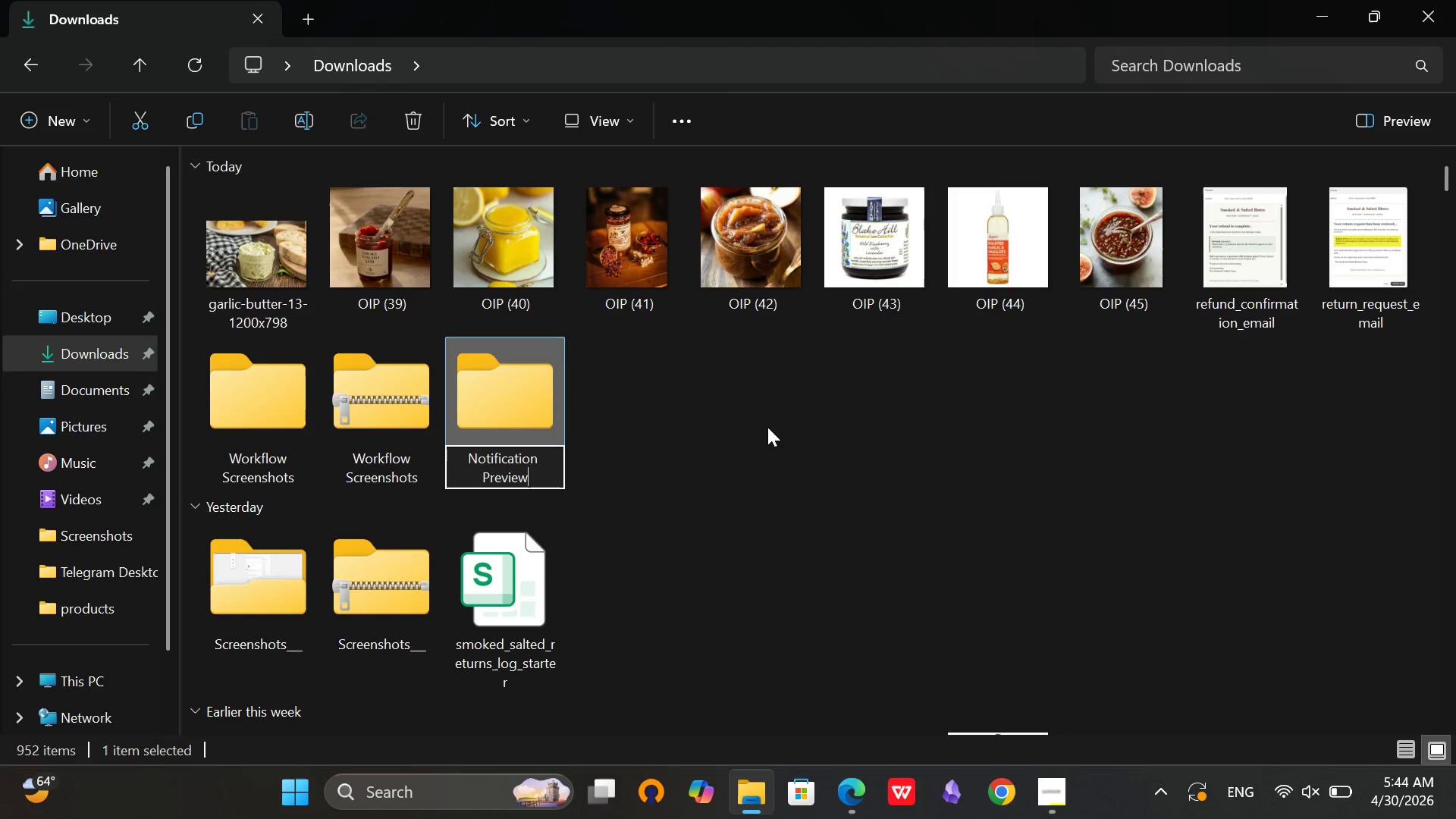 
left_click([767, 428])
 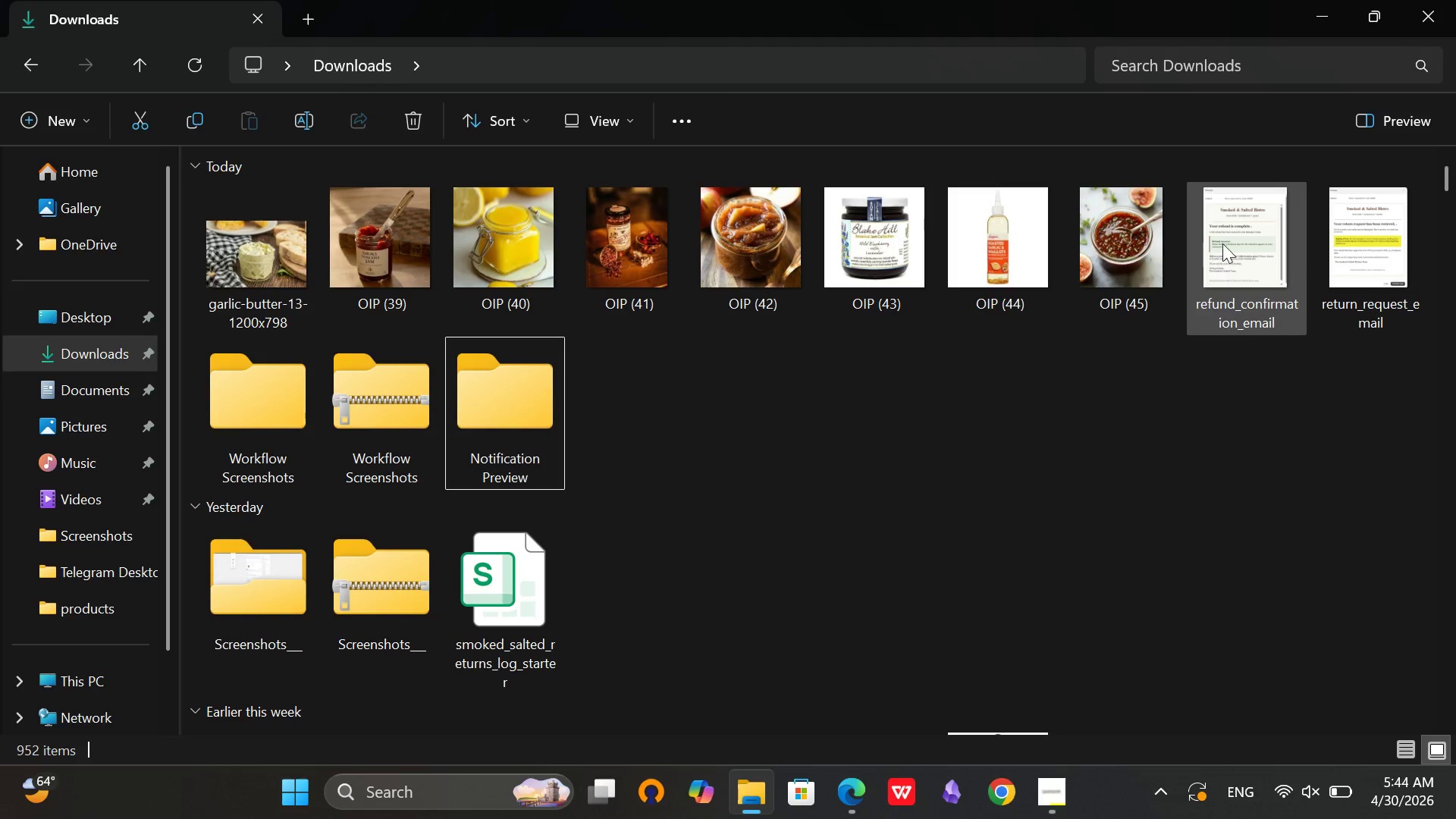 
left_click_drag(start_coordinate=[1243, 240], to_coordinate=[512, 447])
 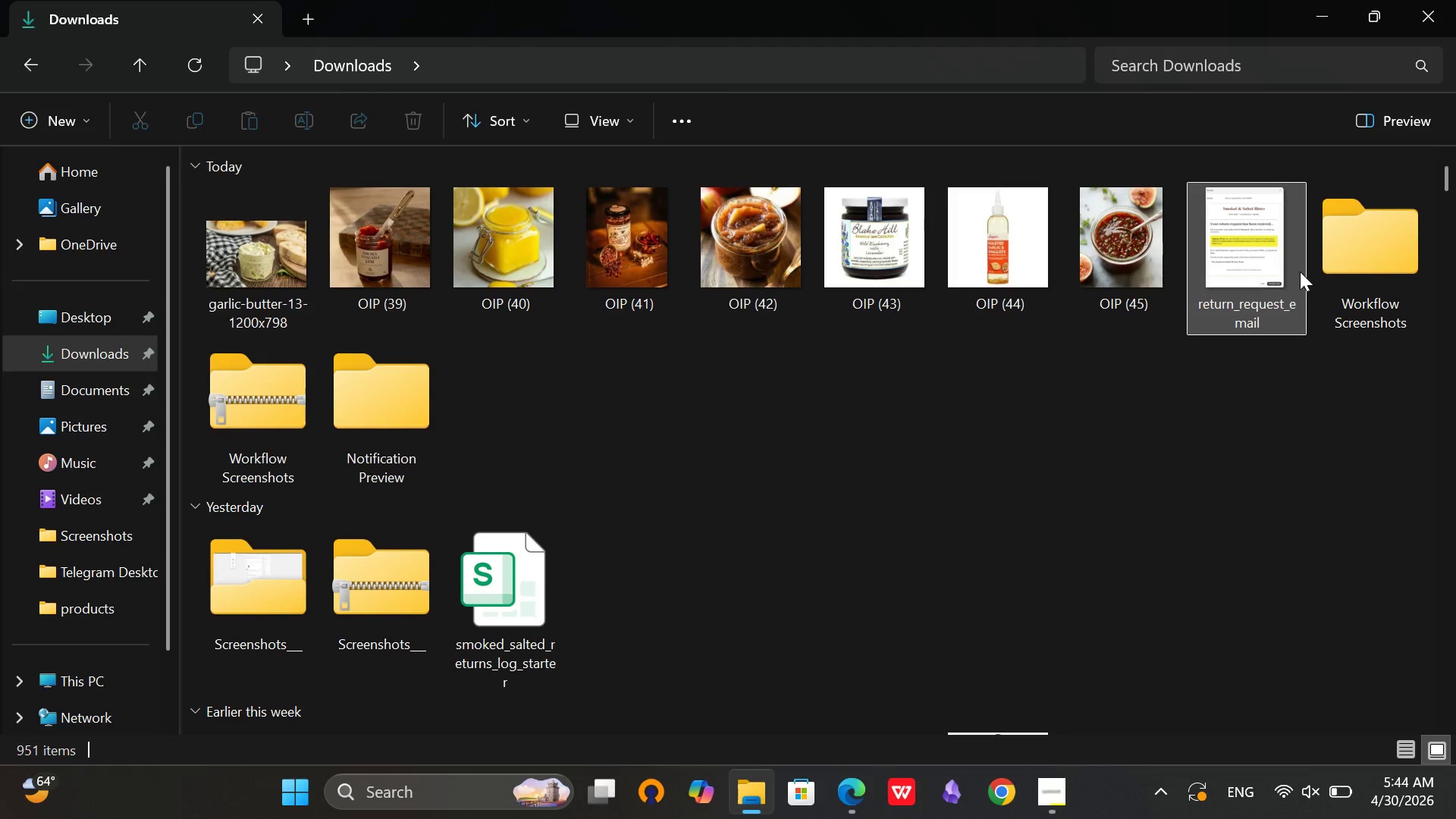 
left_click_drag(start_coordinate=[1281, 264], to_coordinate=[371, 460])
 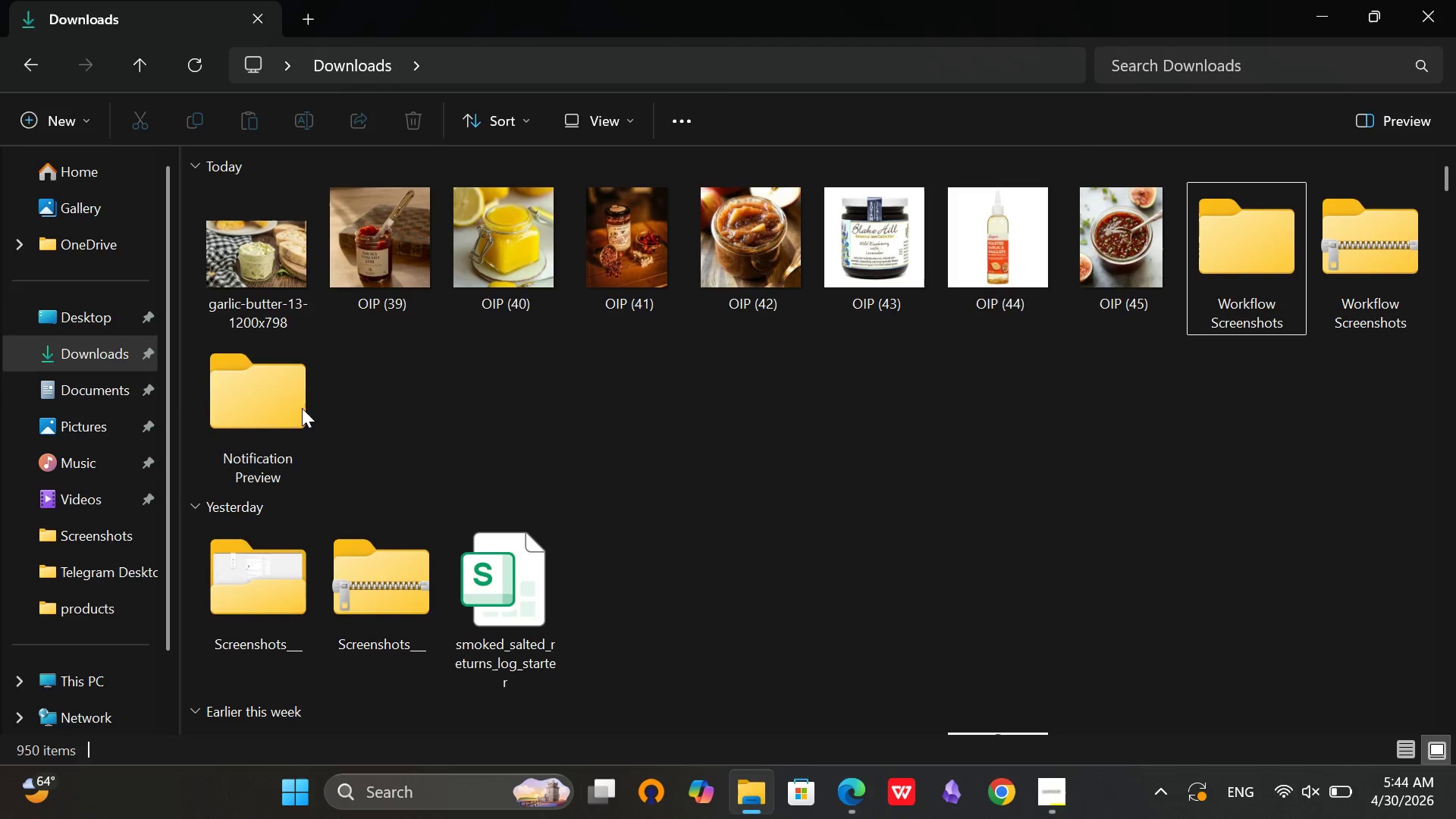 
right_click([266, 381])
 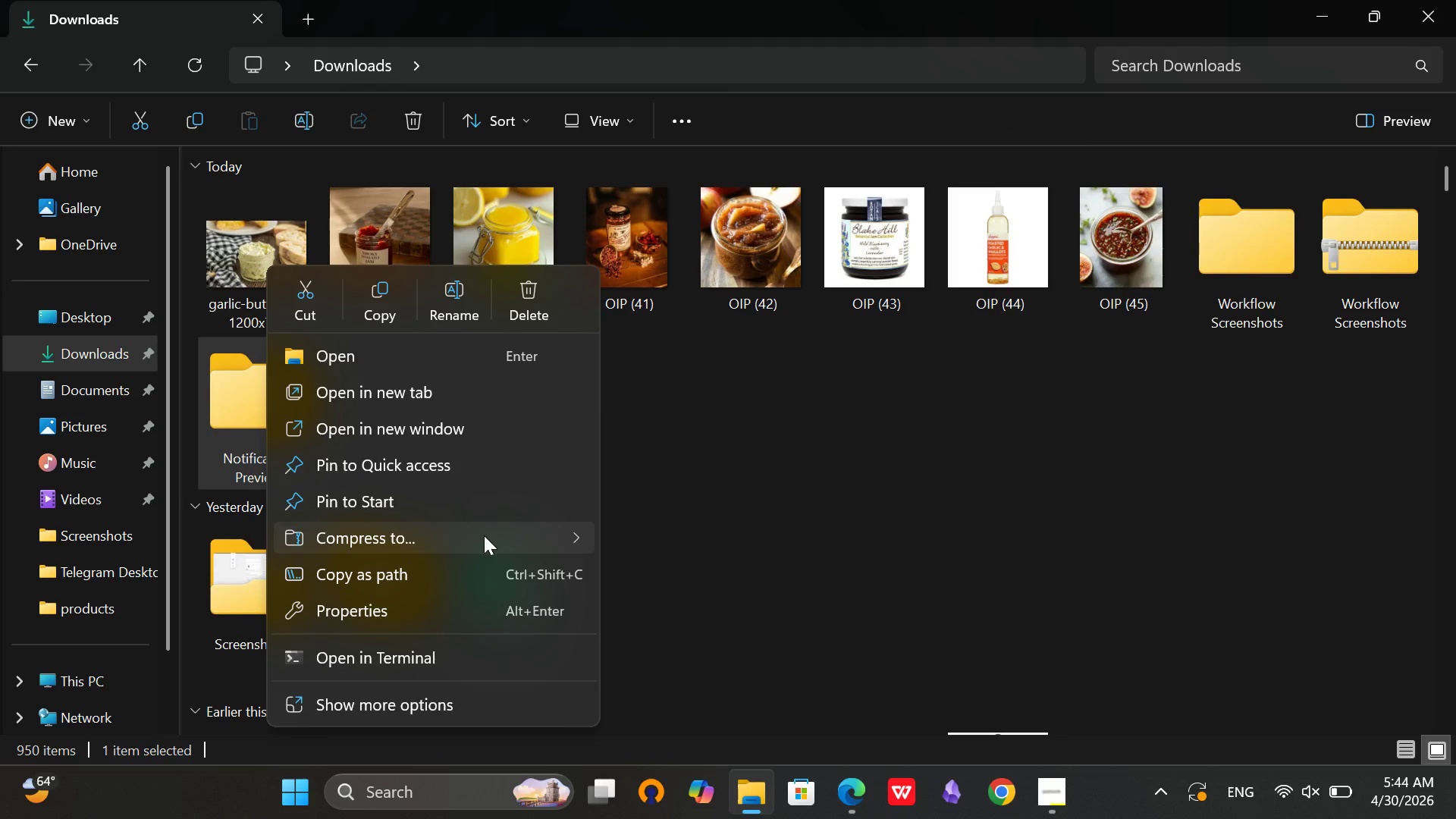 